 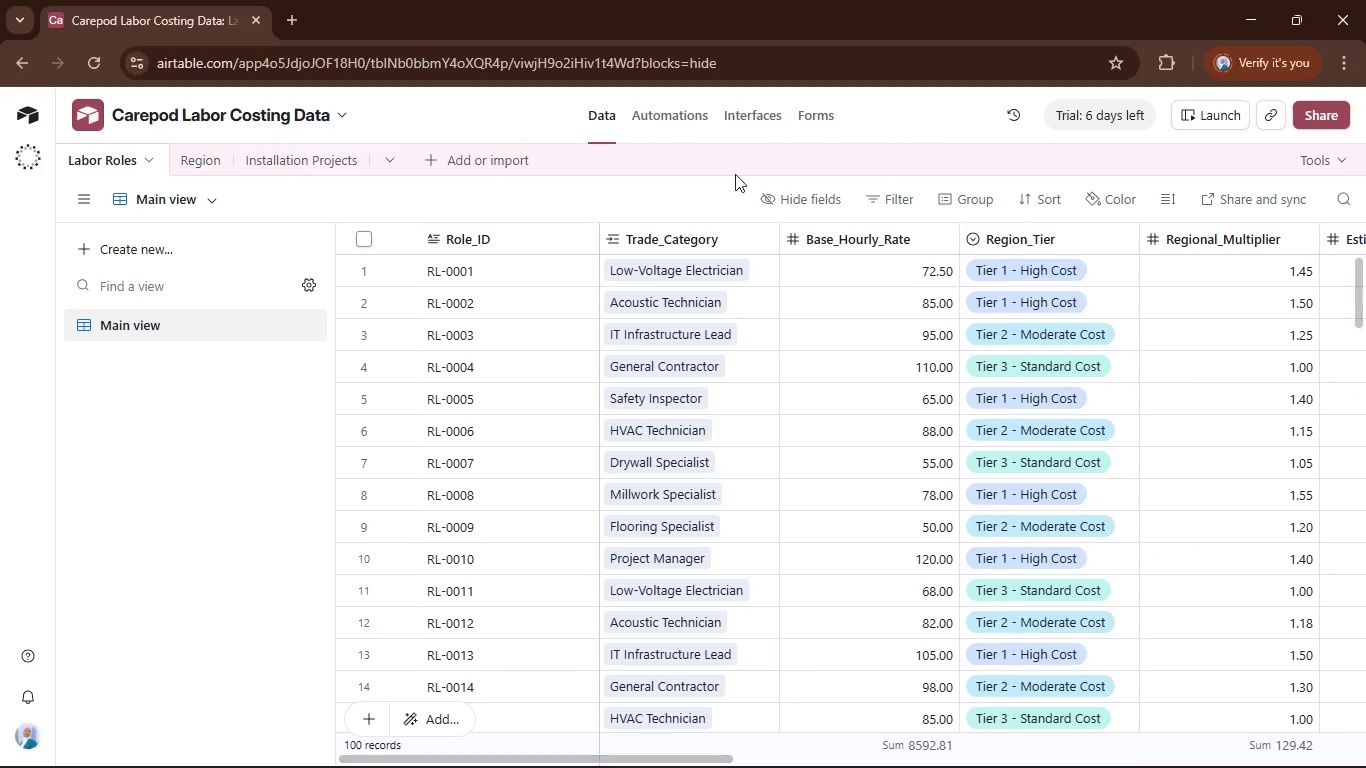 
left_click([789, 347])
 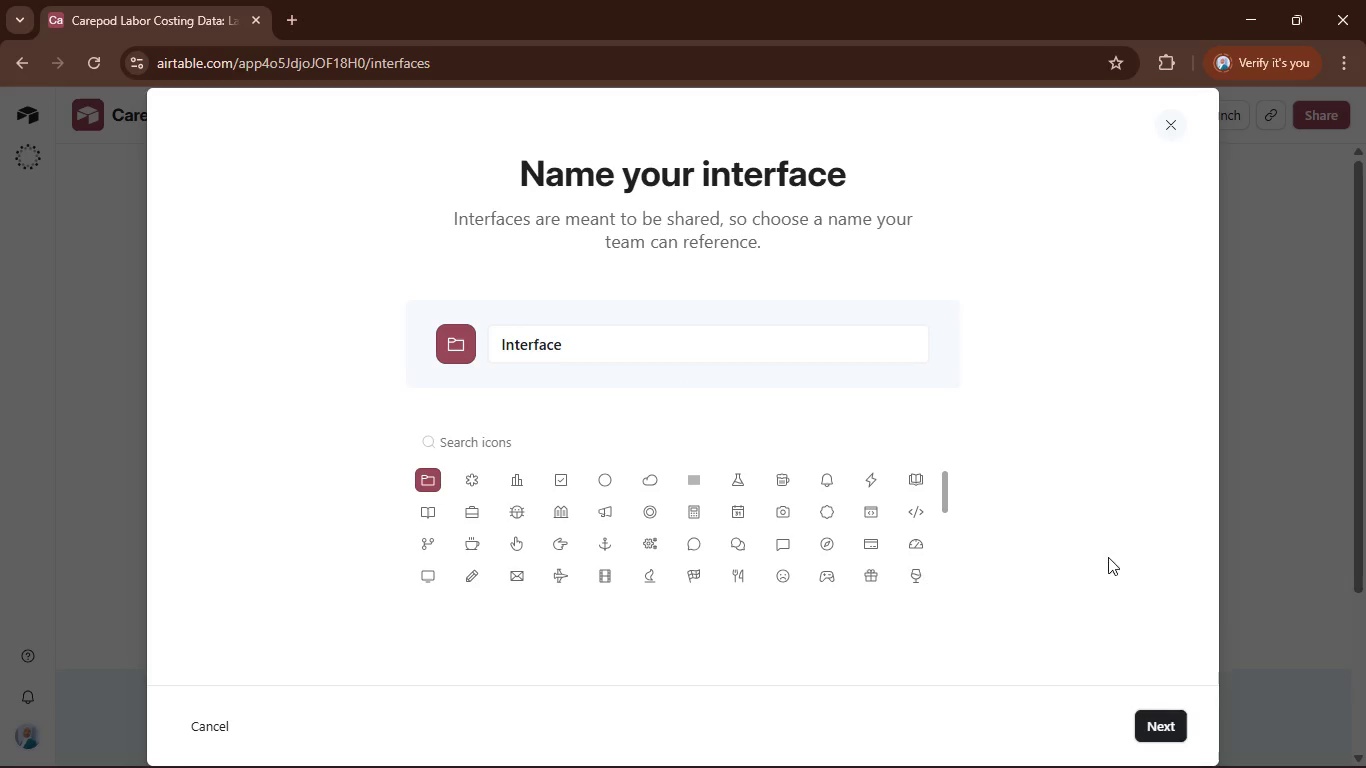 
left_click([1156, 723])
 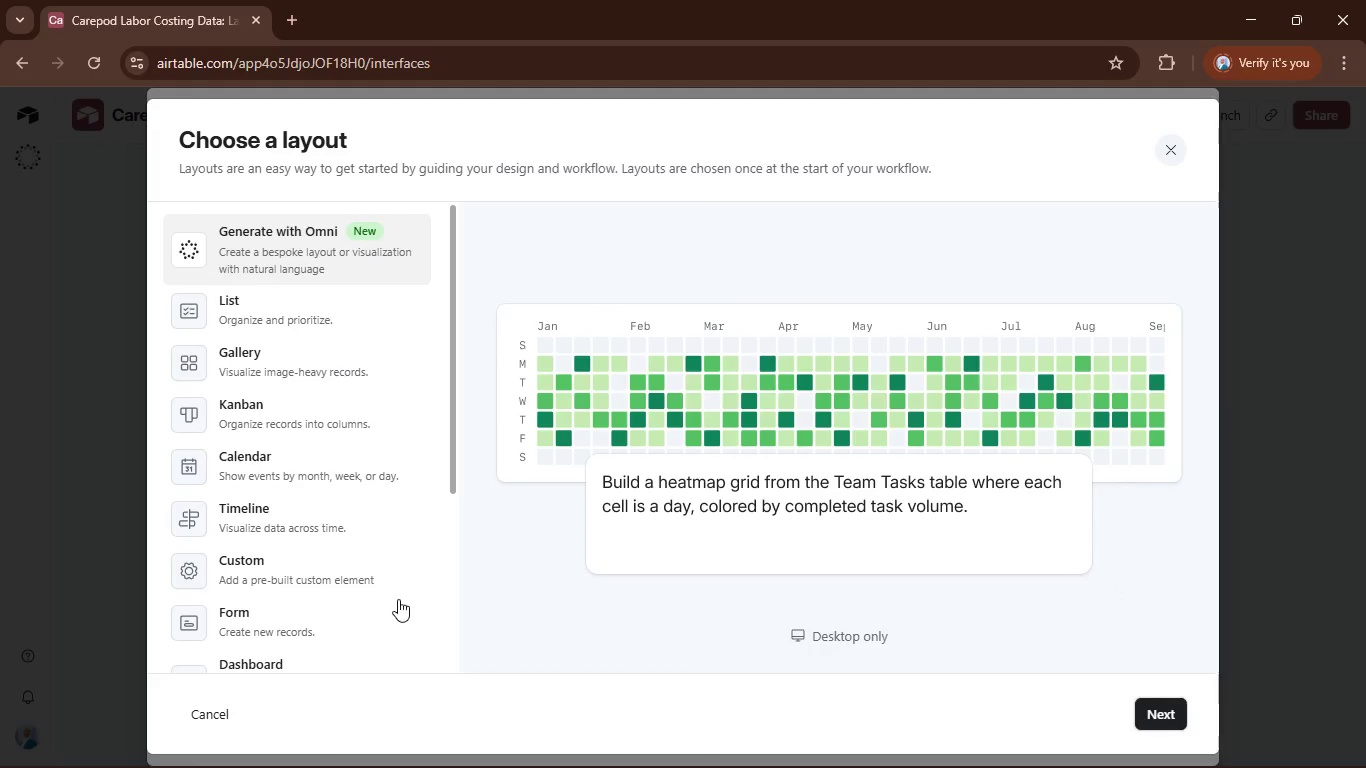 
scroll: coordinate [374, 567], scroll_direction: down, amount: 1.0
 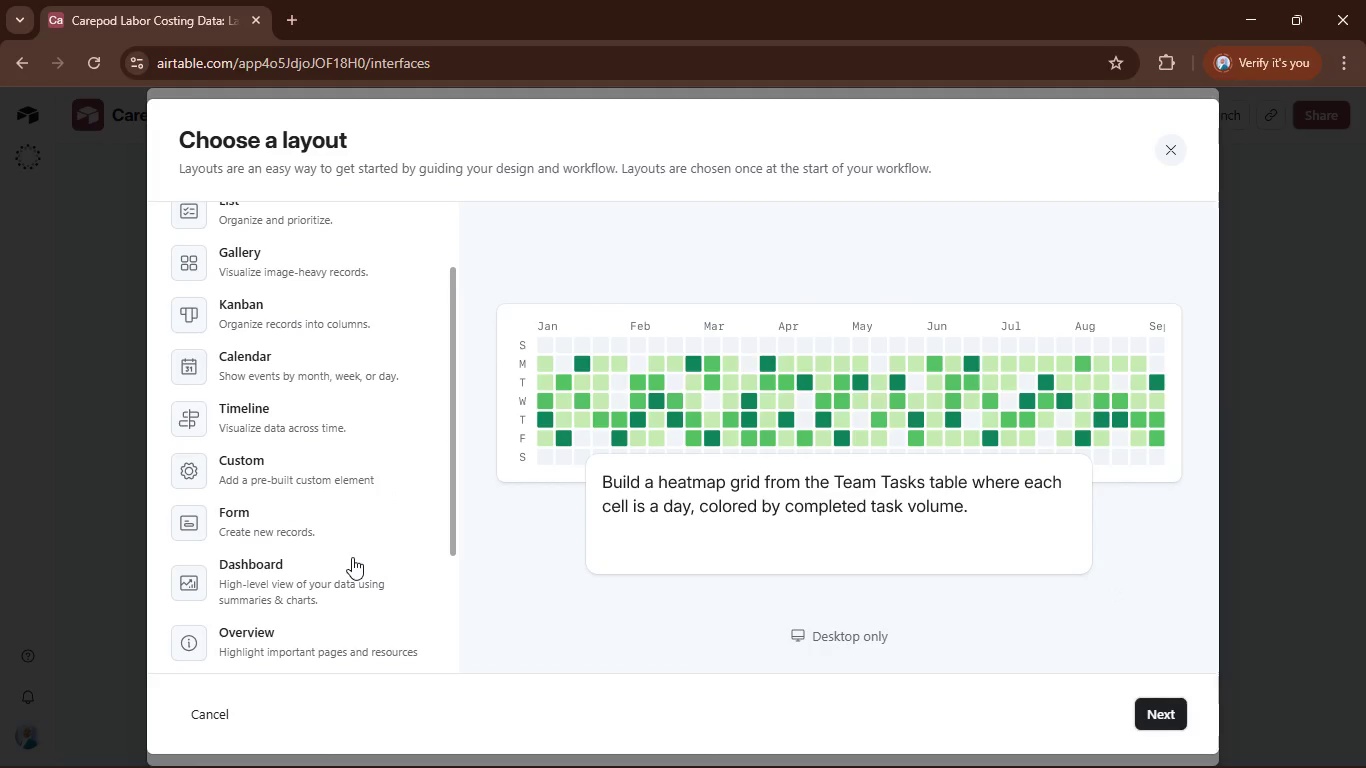 
left_click([350, 559])
 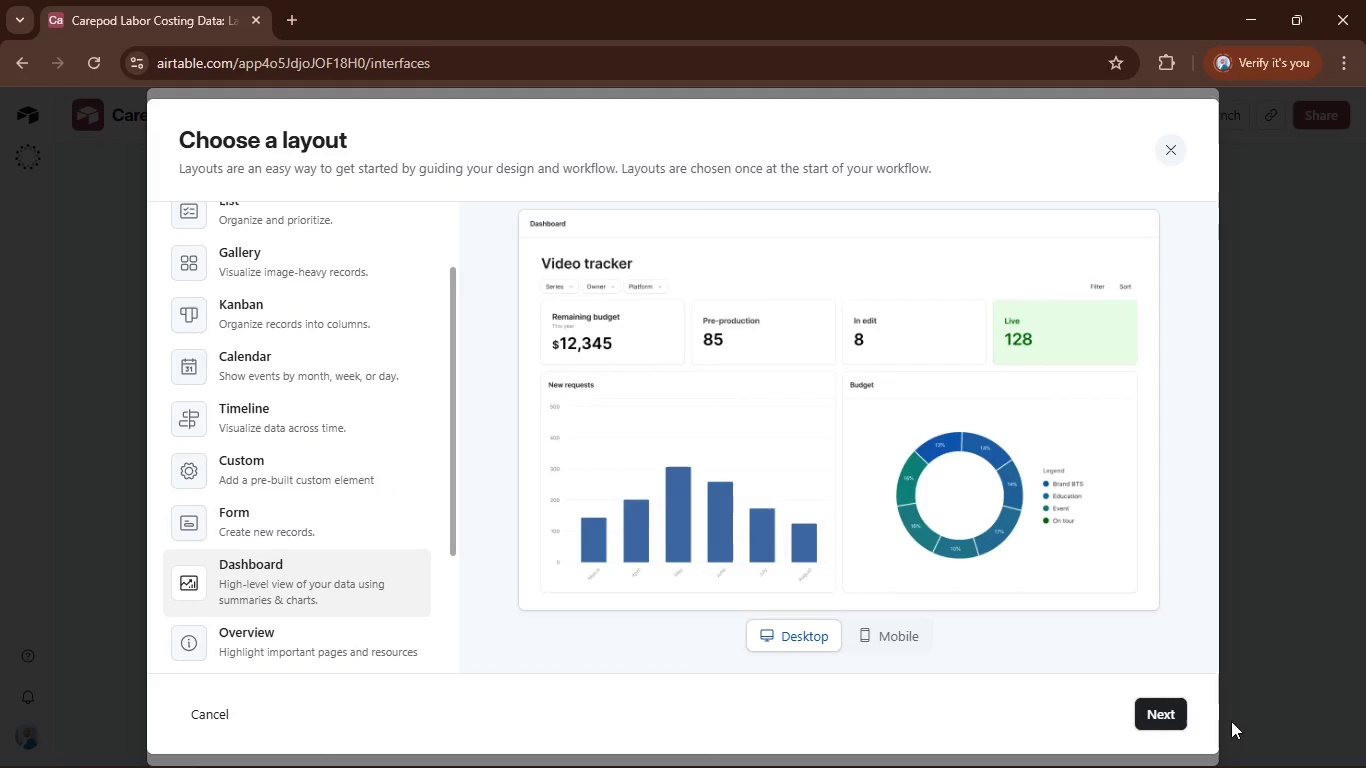 
left_click([1152, 719])
 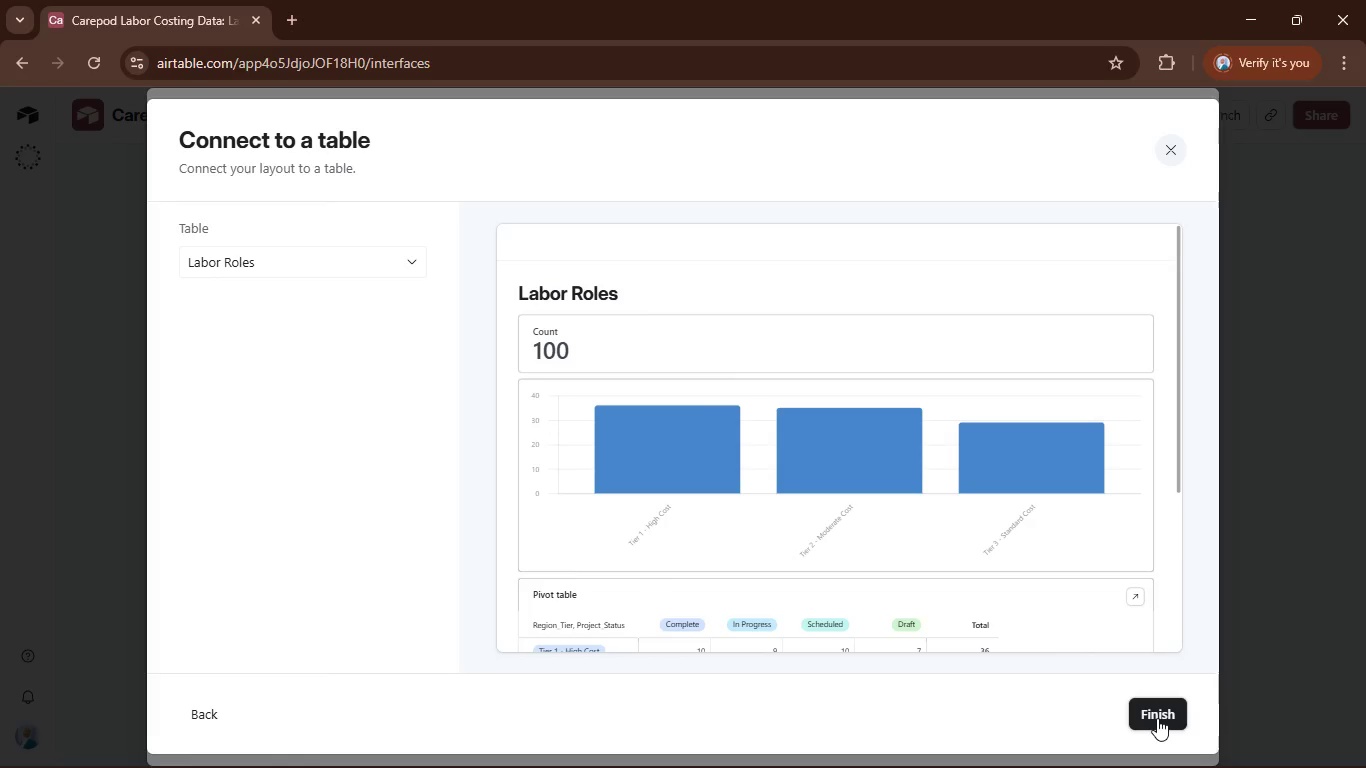 
wait(6.77)
 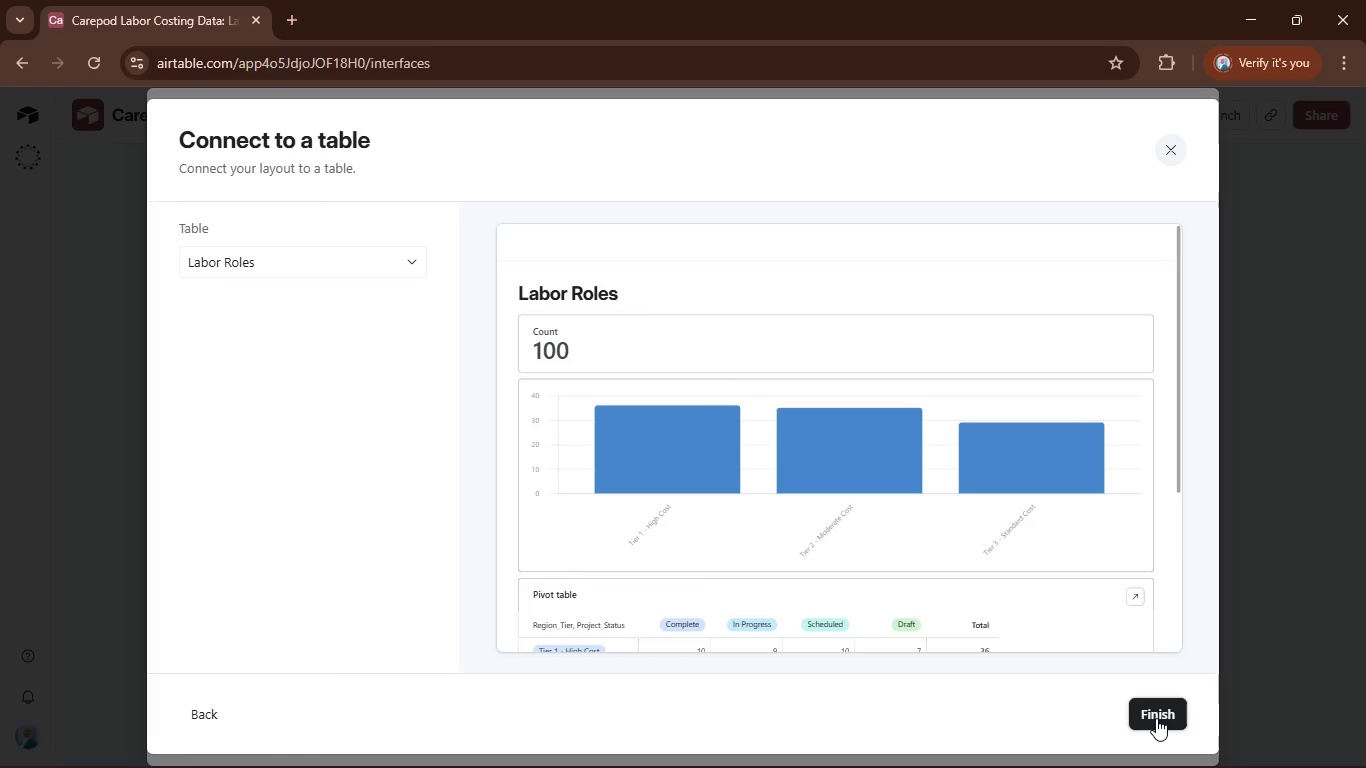 
left_click([1170, 708])
 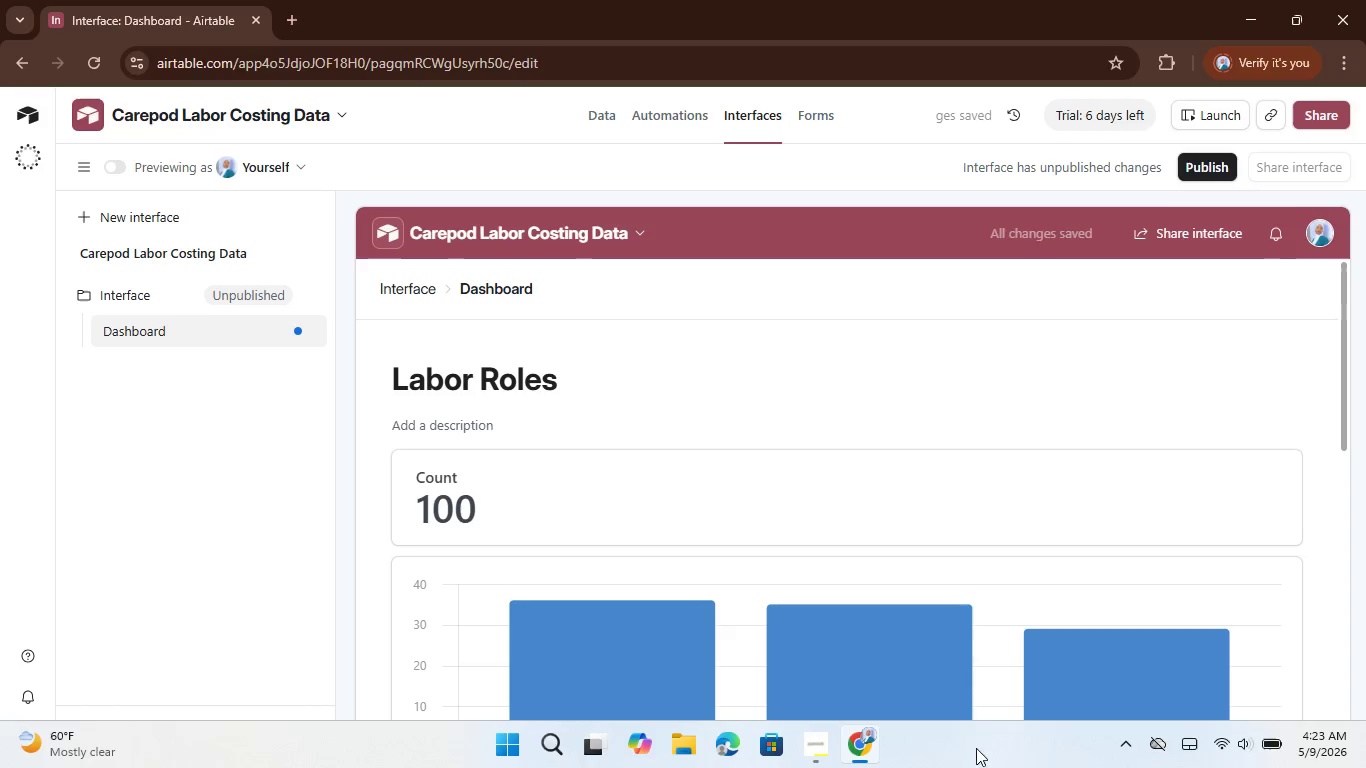 
left_click([813, 749])